 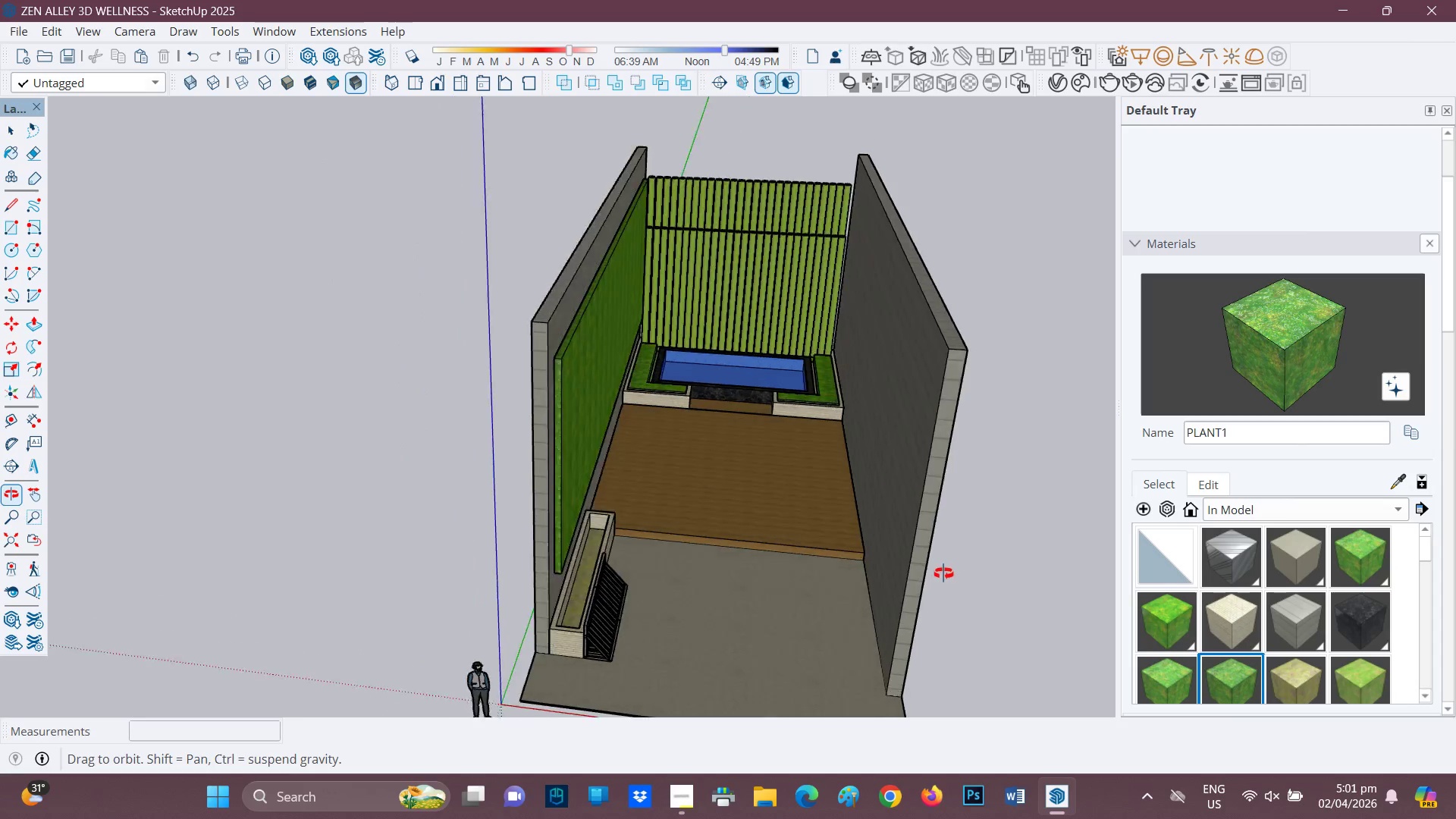 
left_click([20, 31])
 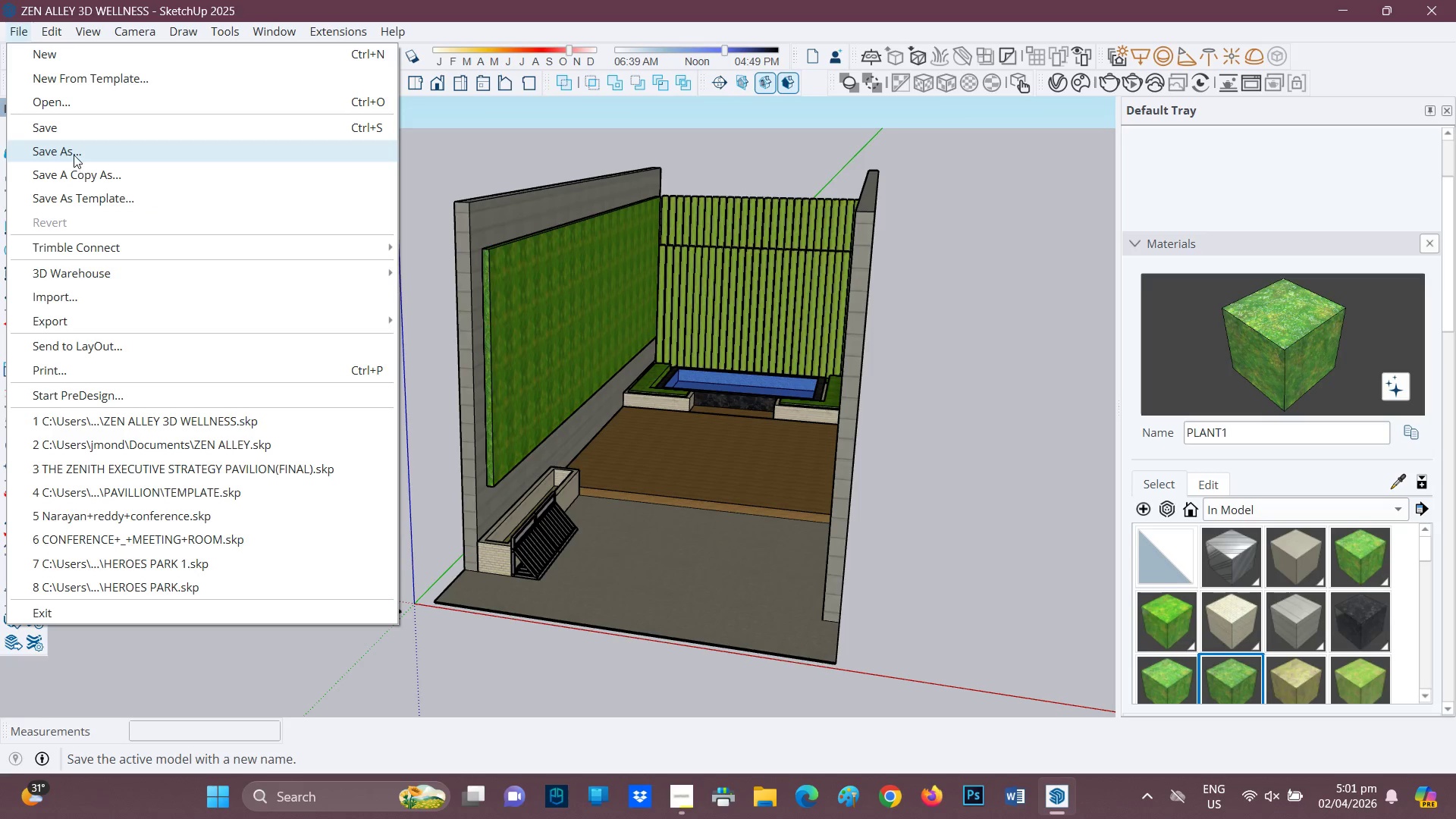 
left_click([75, 146])
 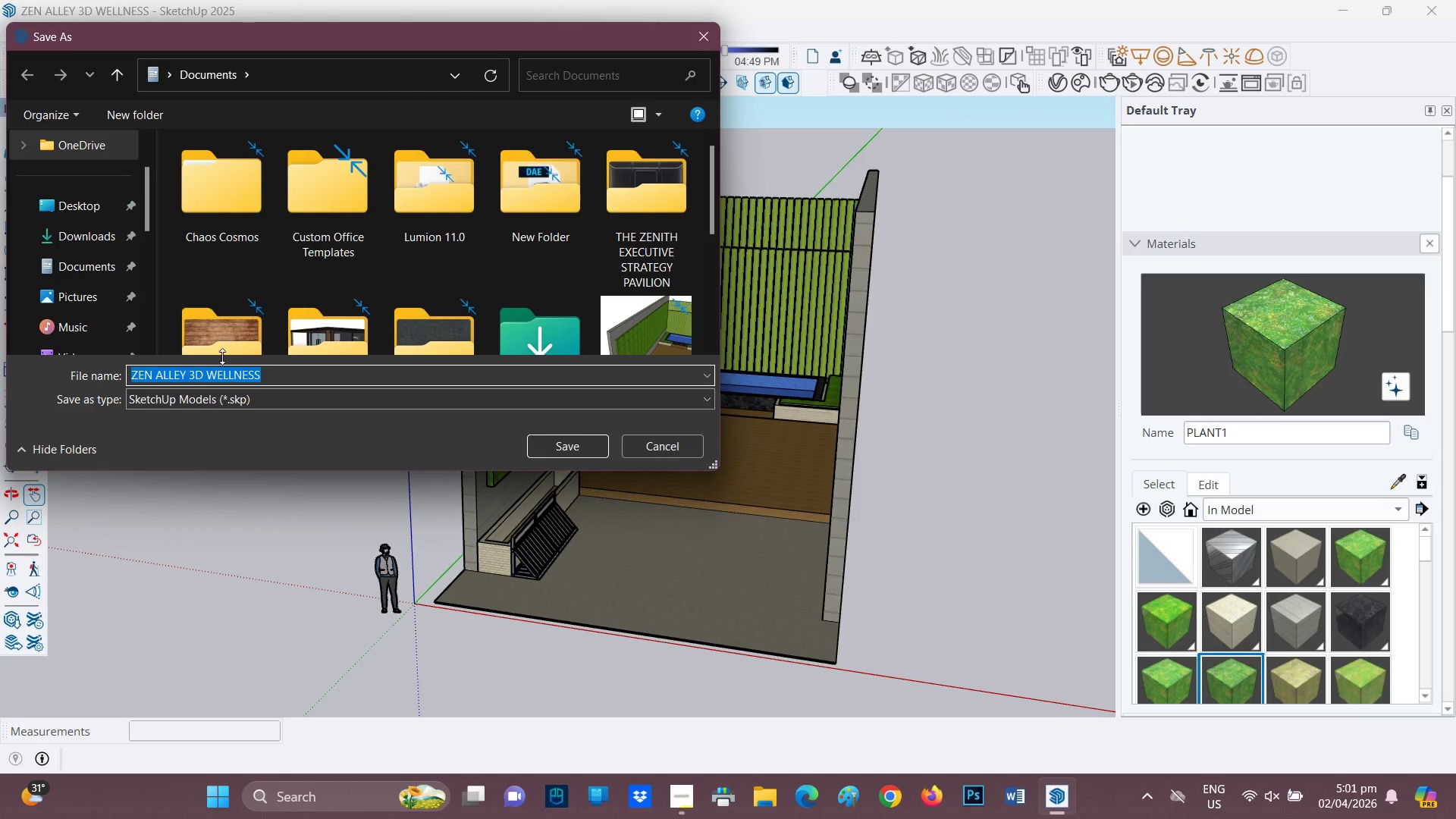 
scroll: coordinate [592, 247], scroll_direction: down, amount: 2.0
 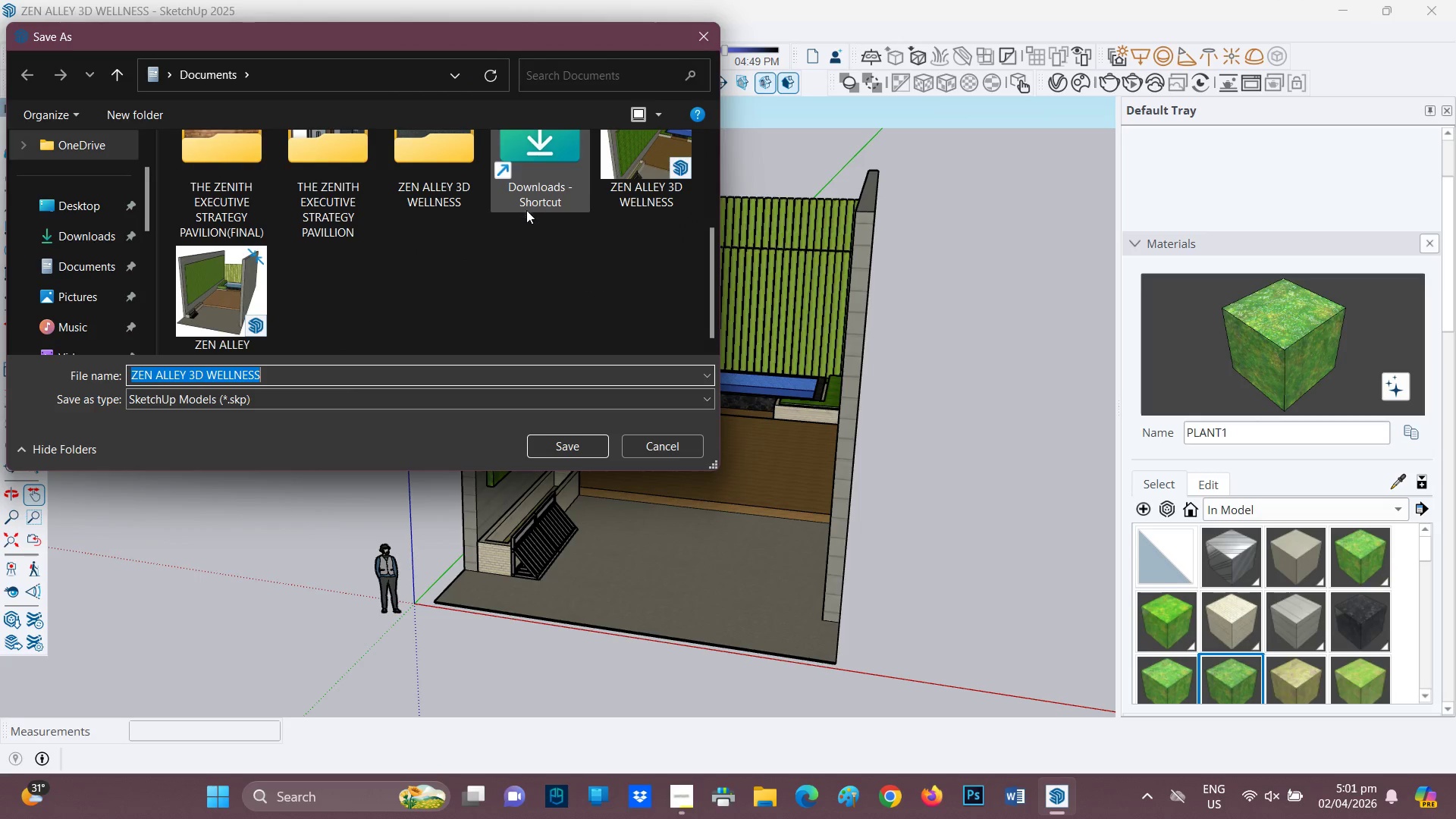 
scroll: coordinate [523, 217], scroll_direction: up, amount: 1.0
 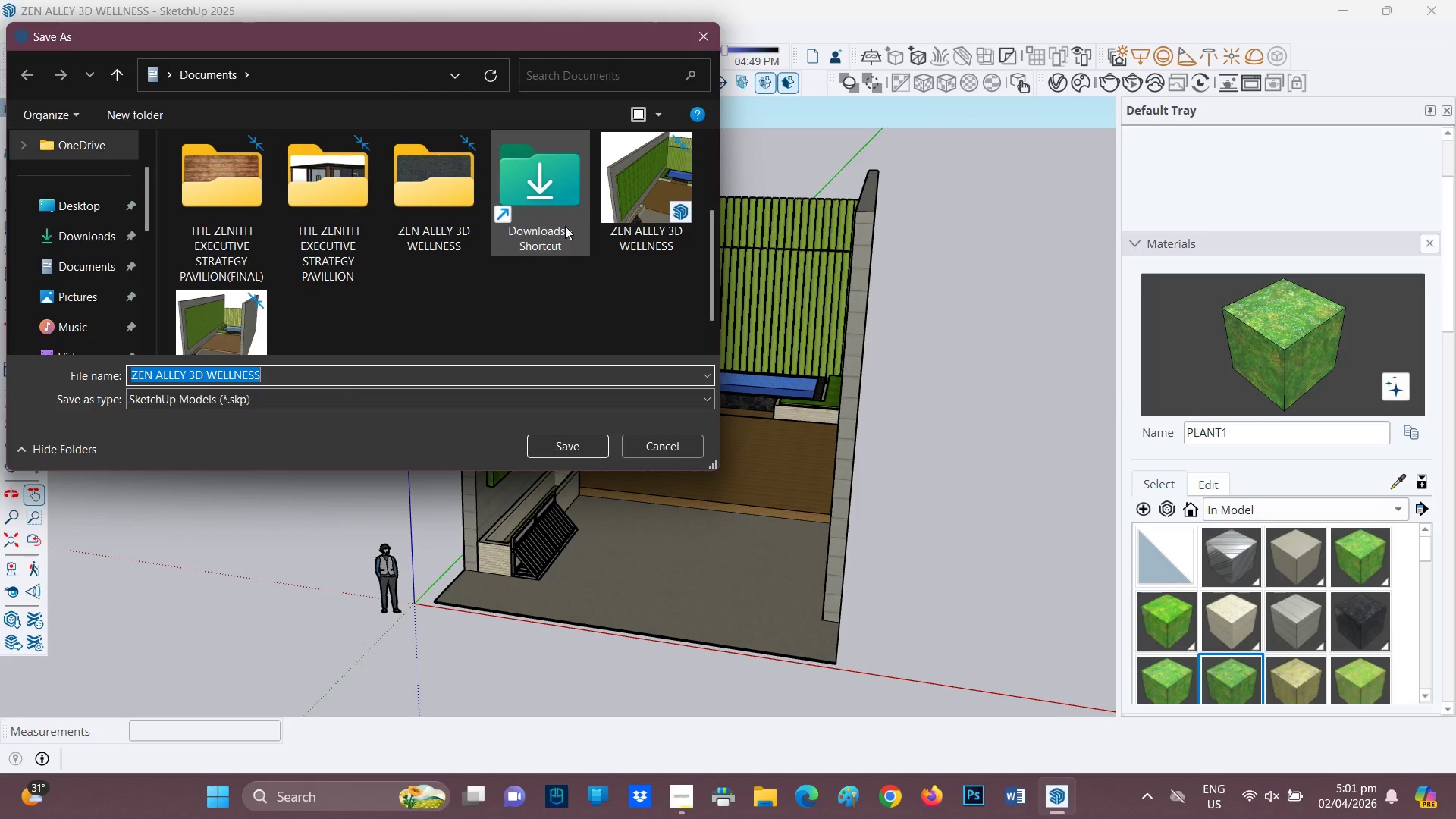 
mouse_move([617, 206])
 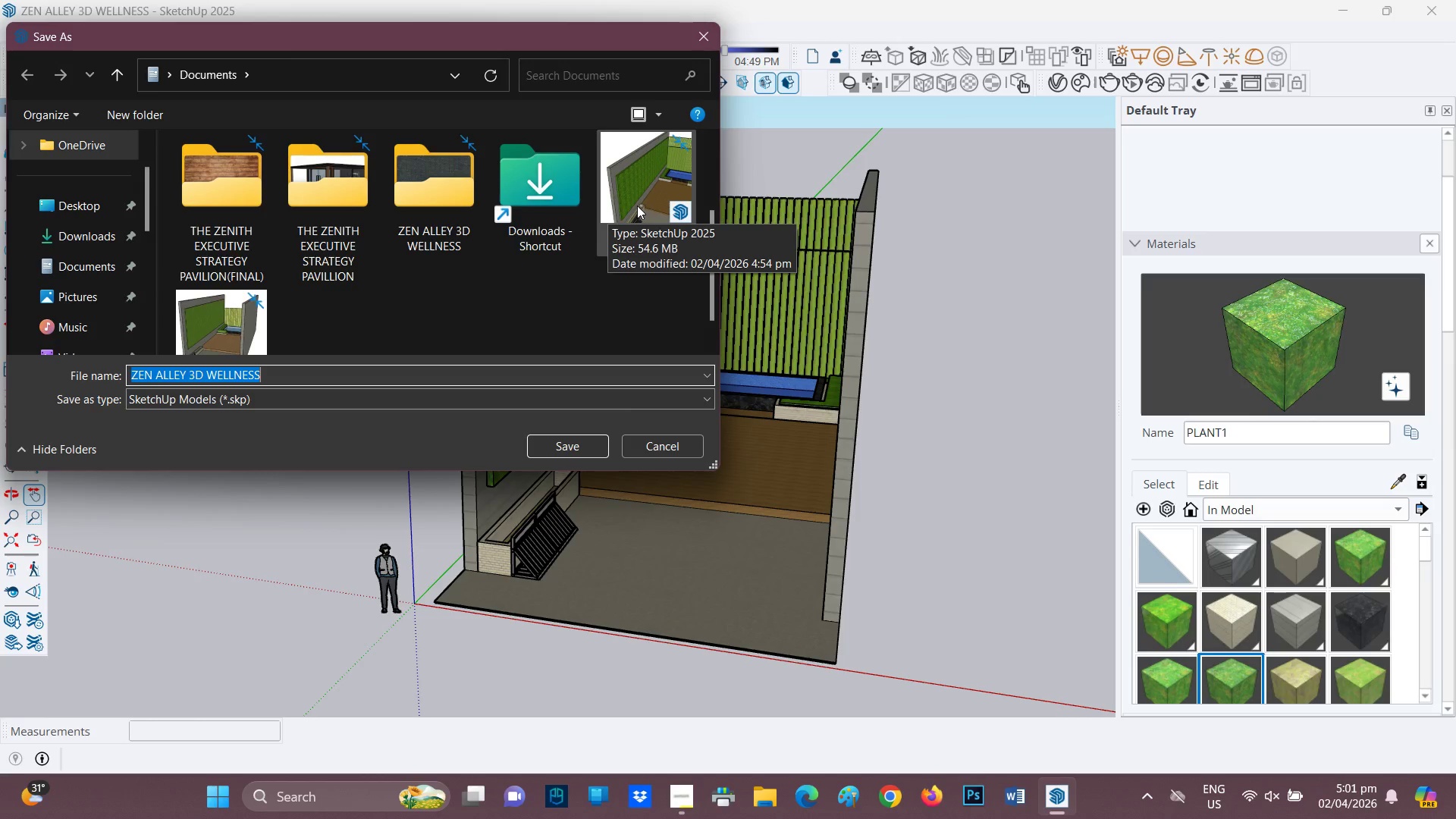 
left_click([637, 205])
 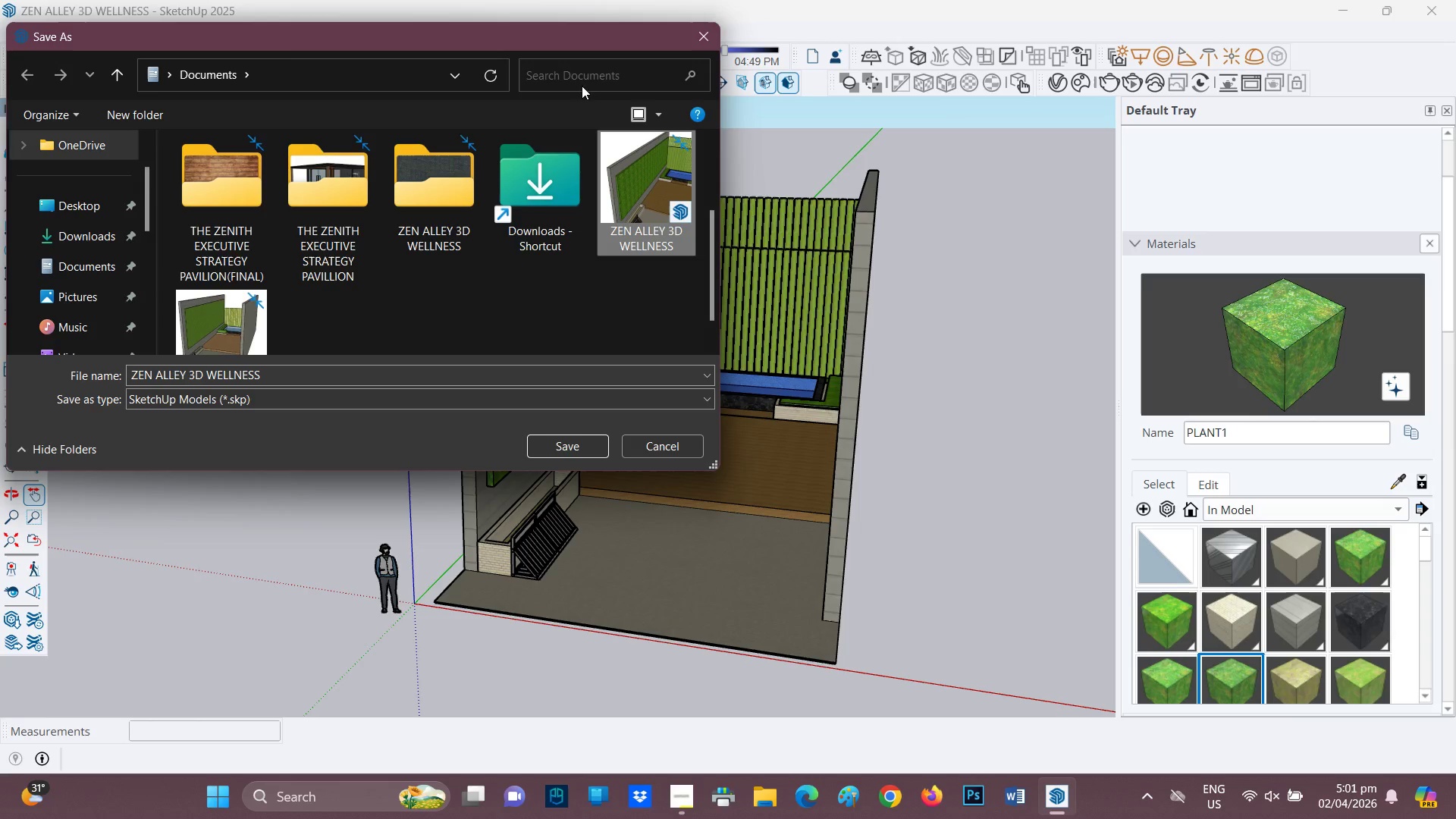 
left_click([698, 31])
 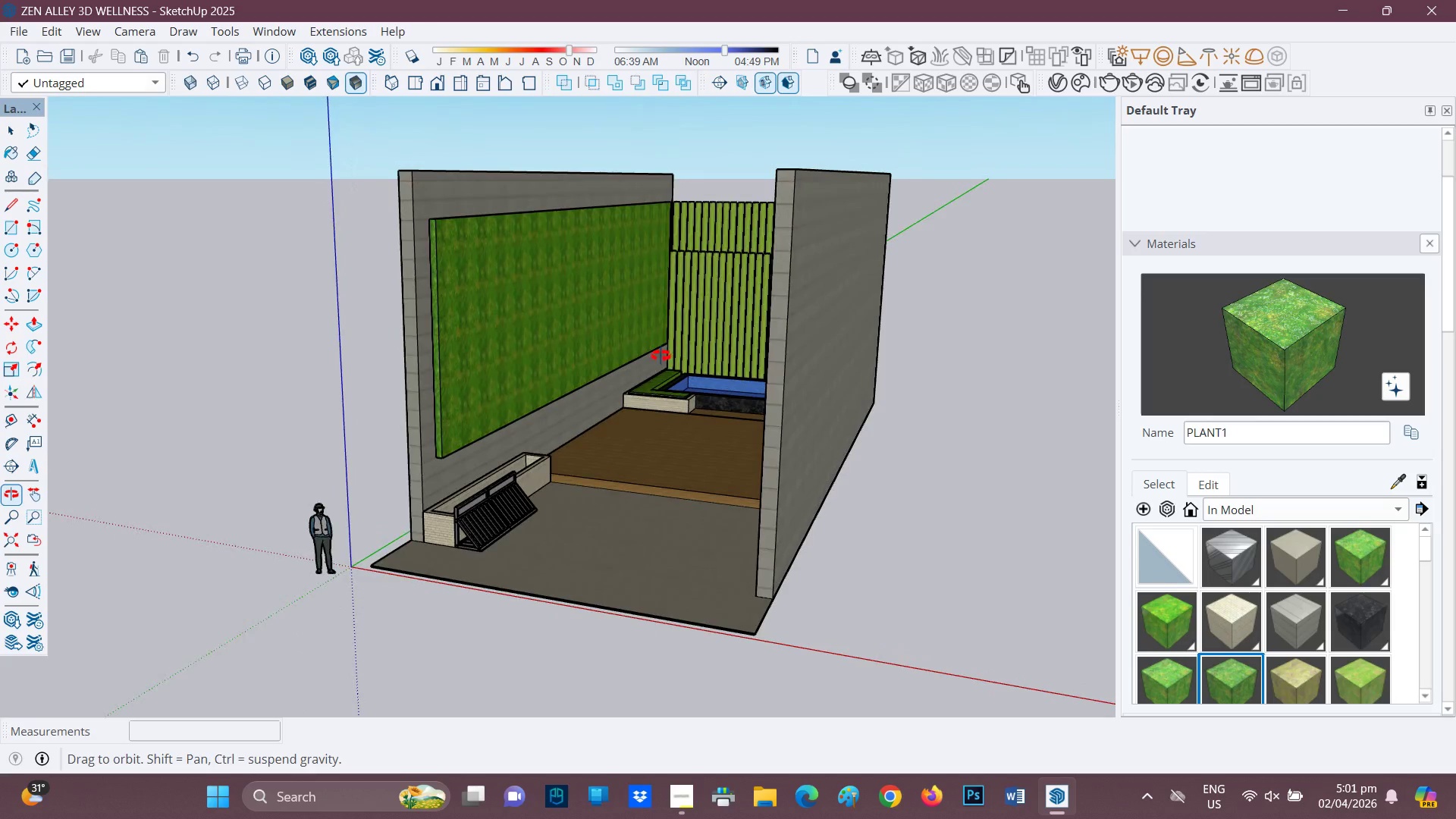 
wait(9.44)
 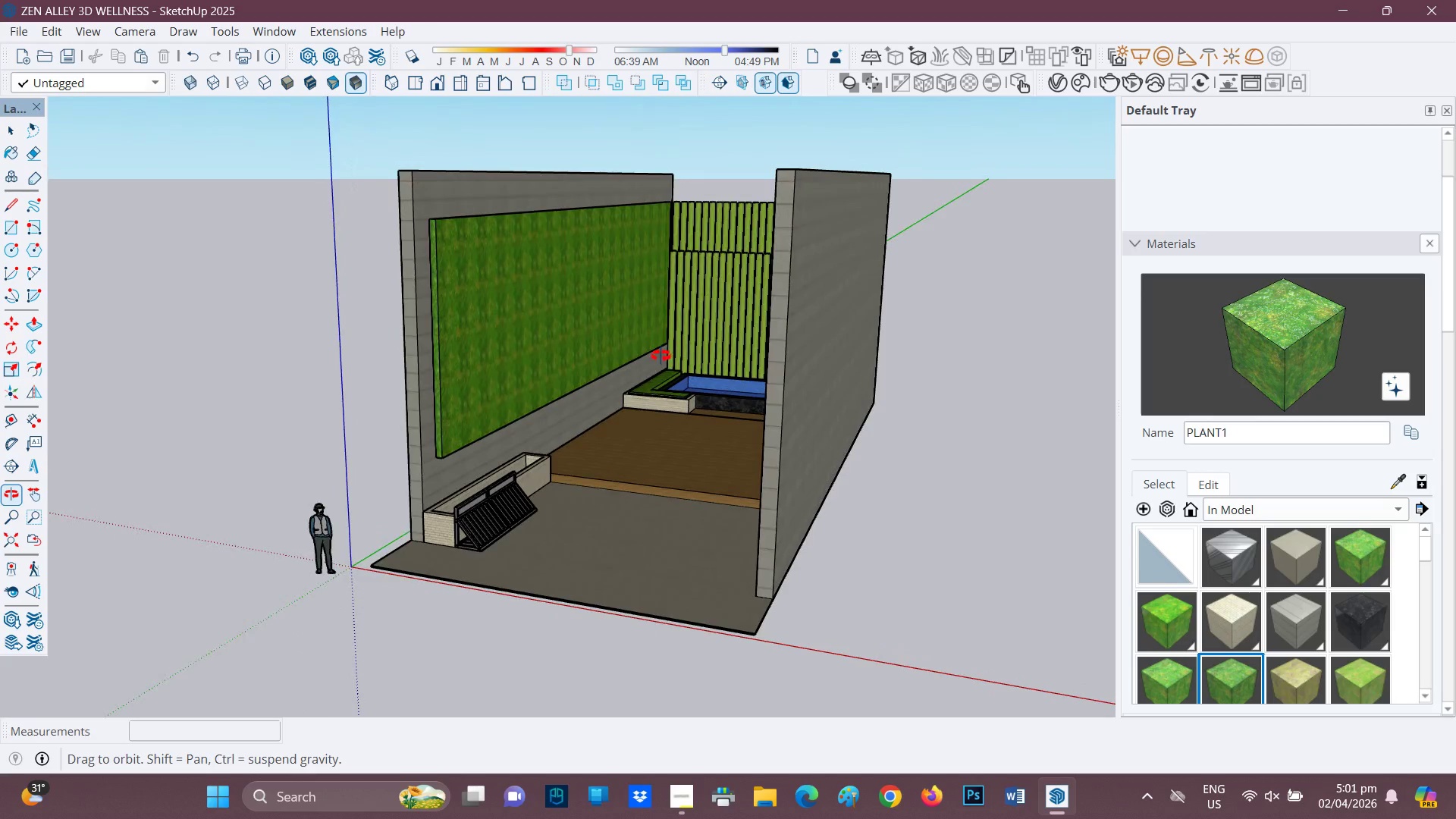 
scroll: coordinate [719, 356], scroll_direction: up, amount: 1.0
 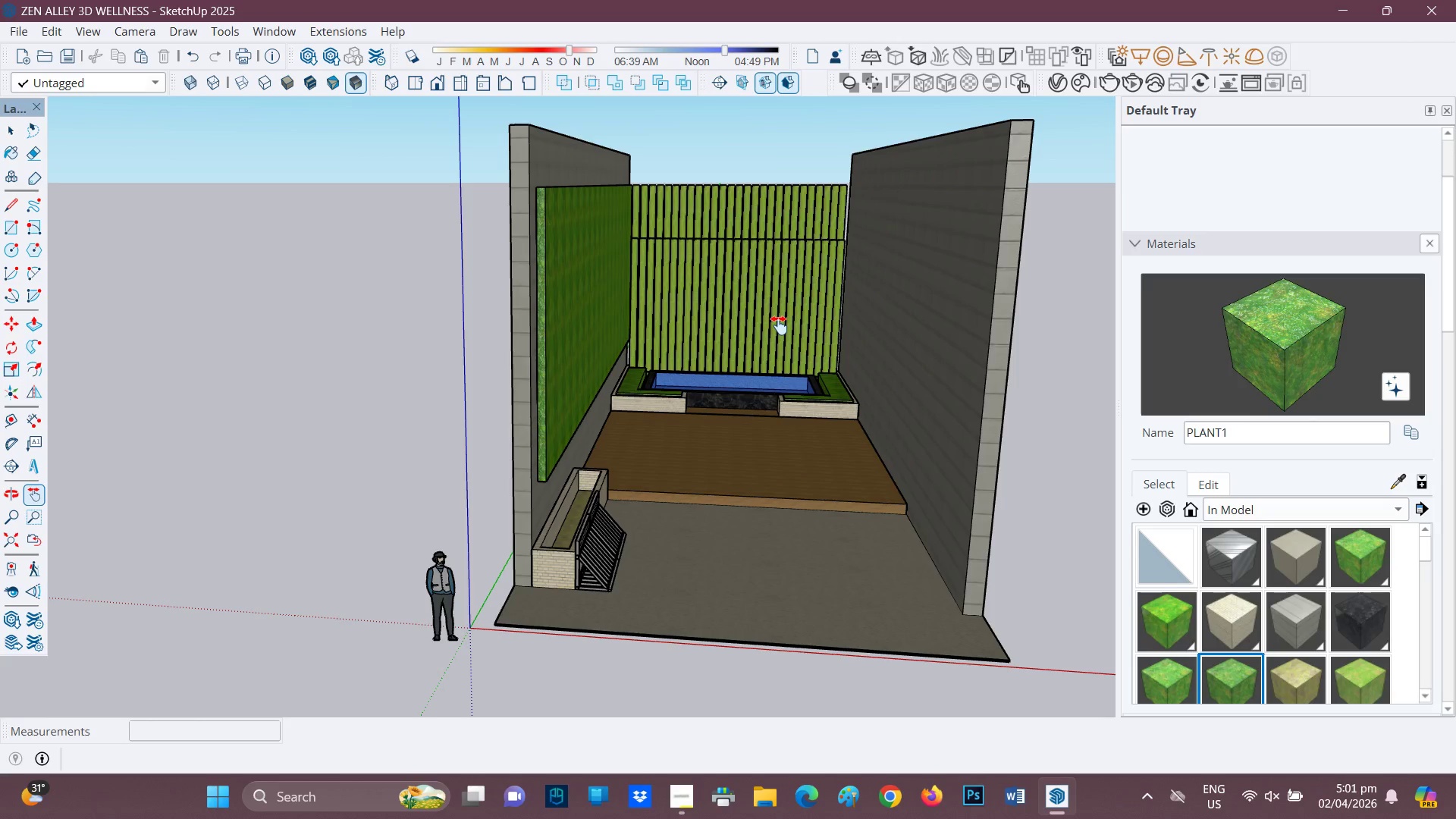 
wait(11.66)
 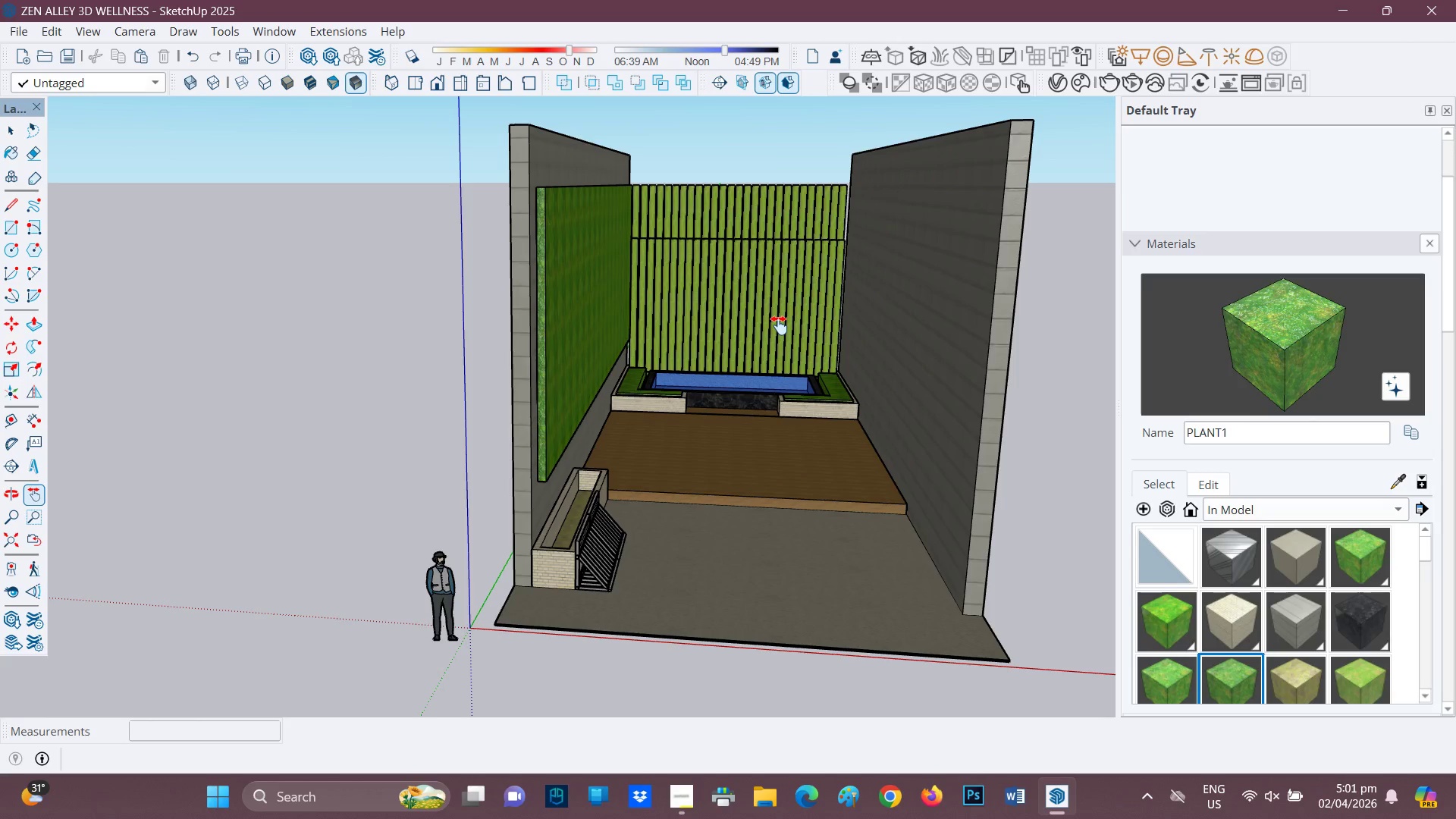 
left_click([67, 298])
 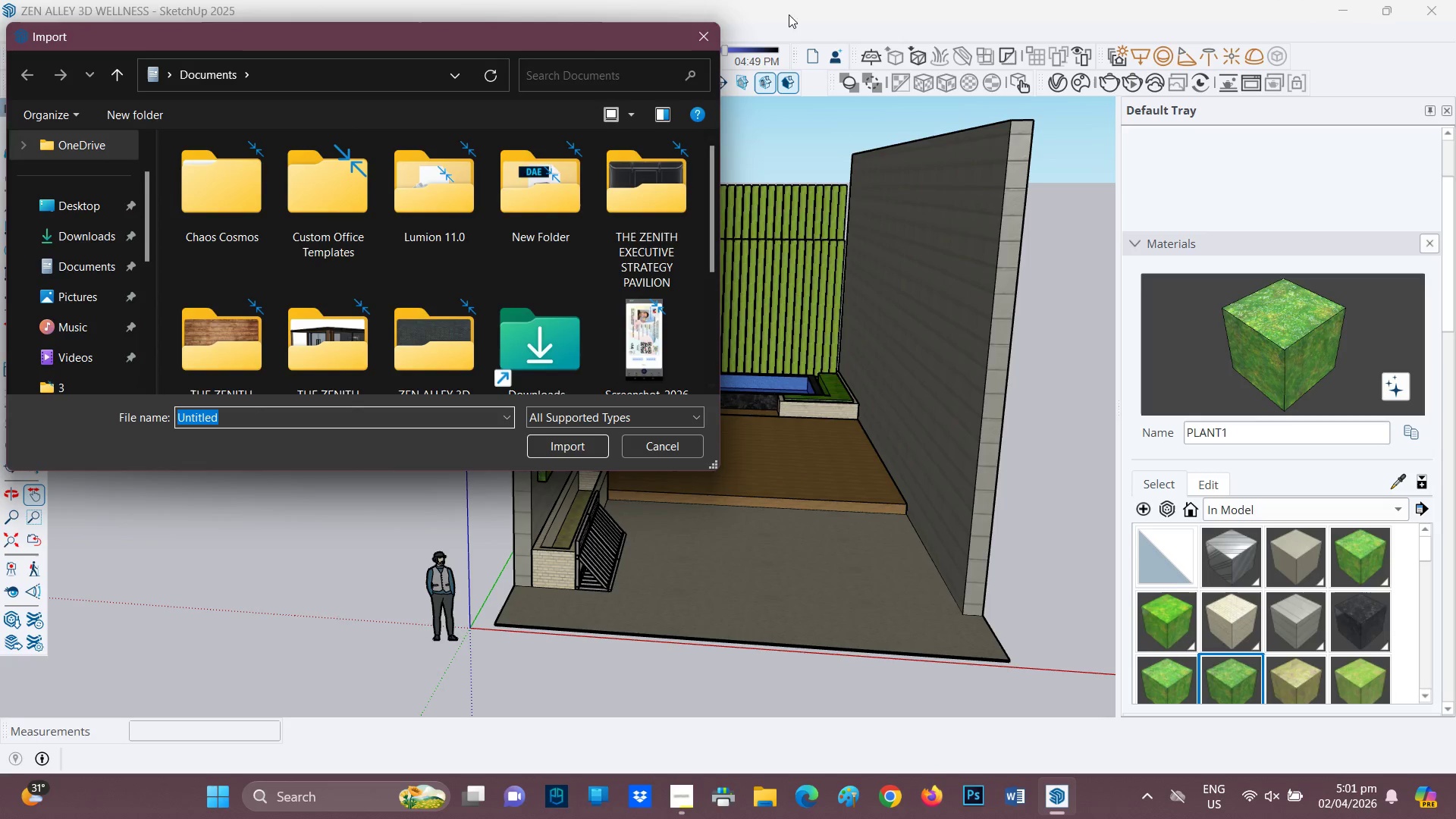 
left_click([692, 30])
 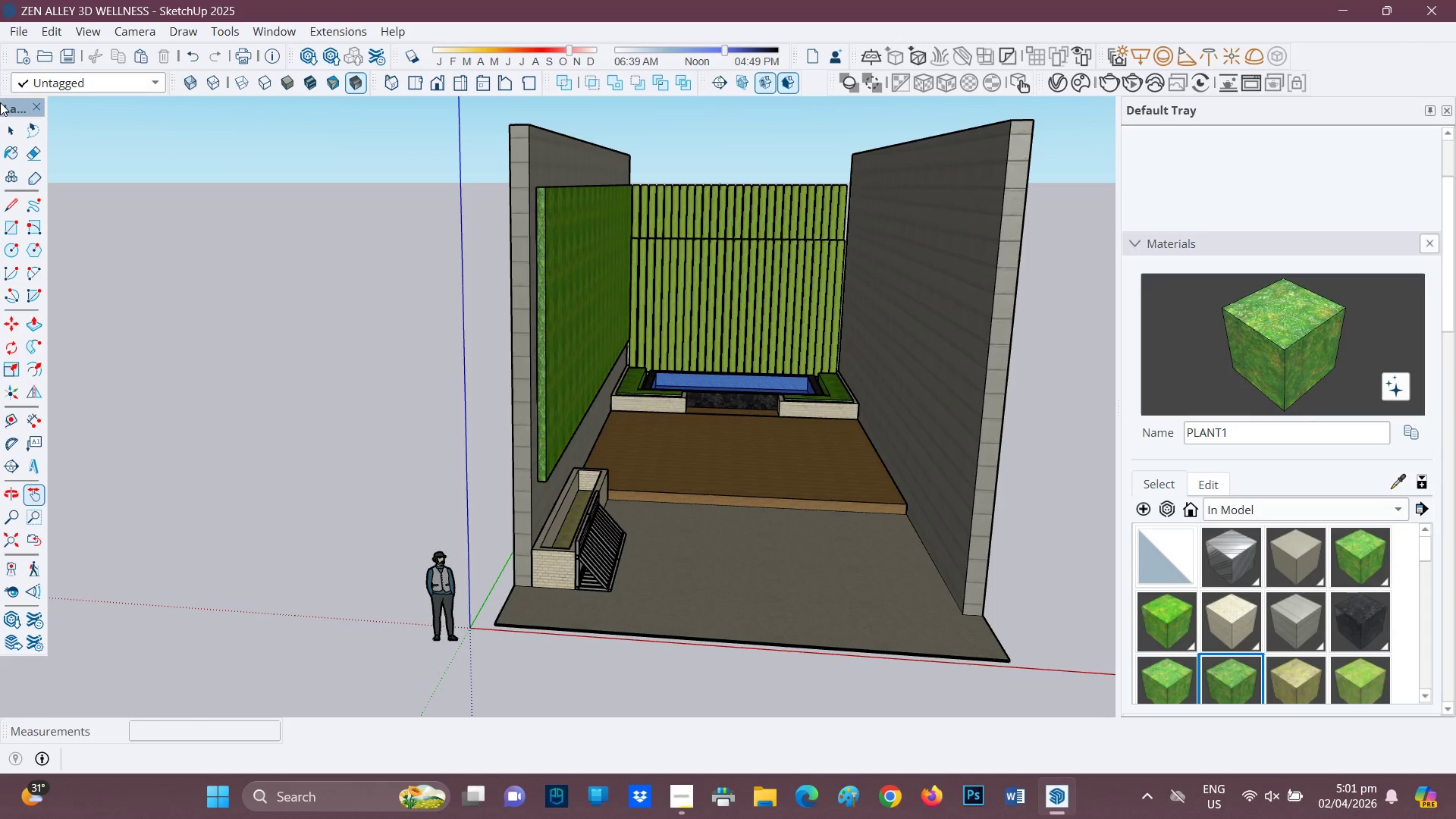 
wait(5.88)
 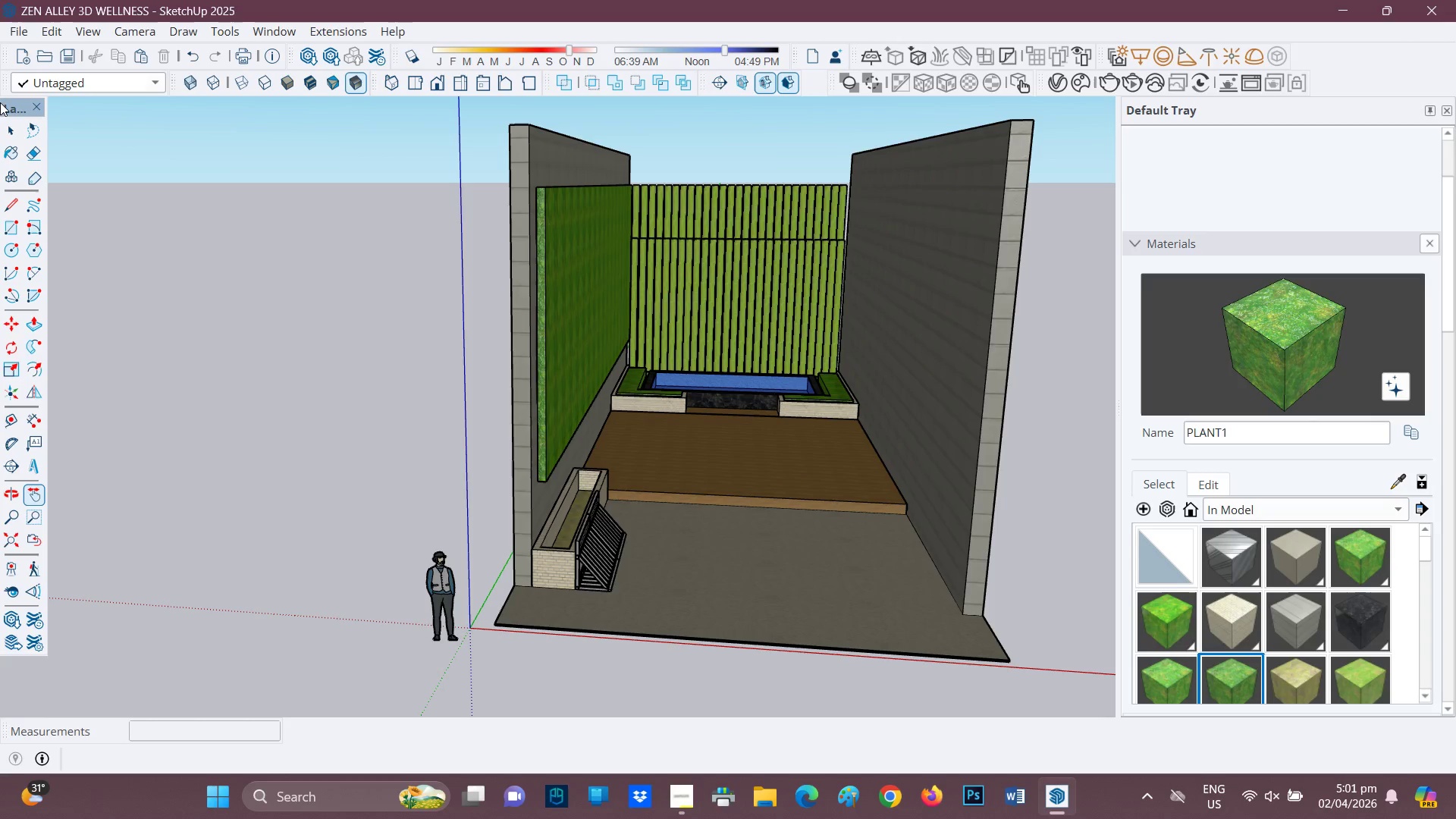 
left_click([18, 25])
 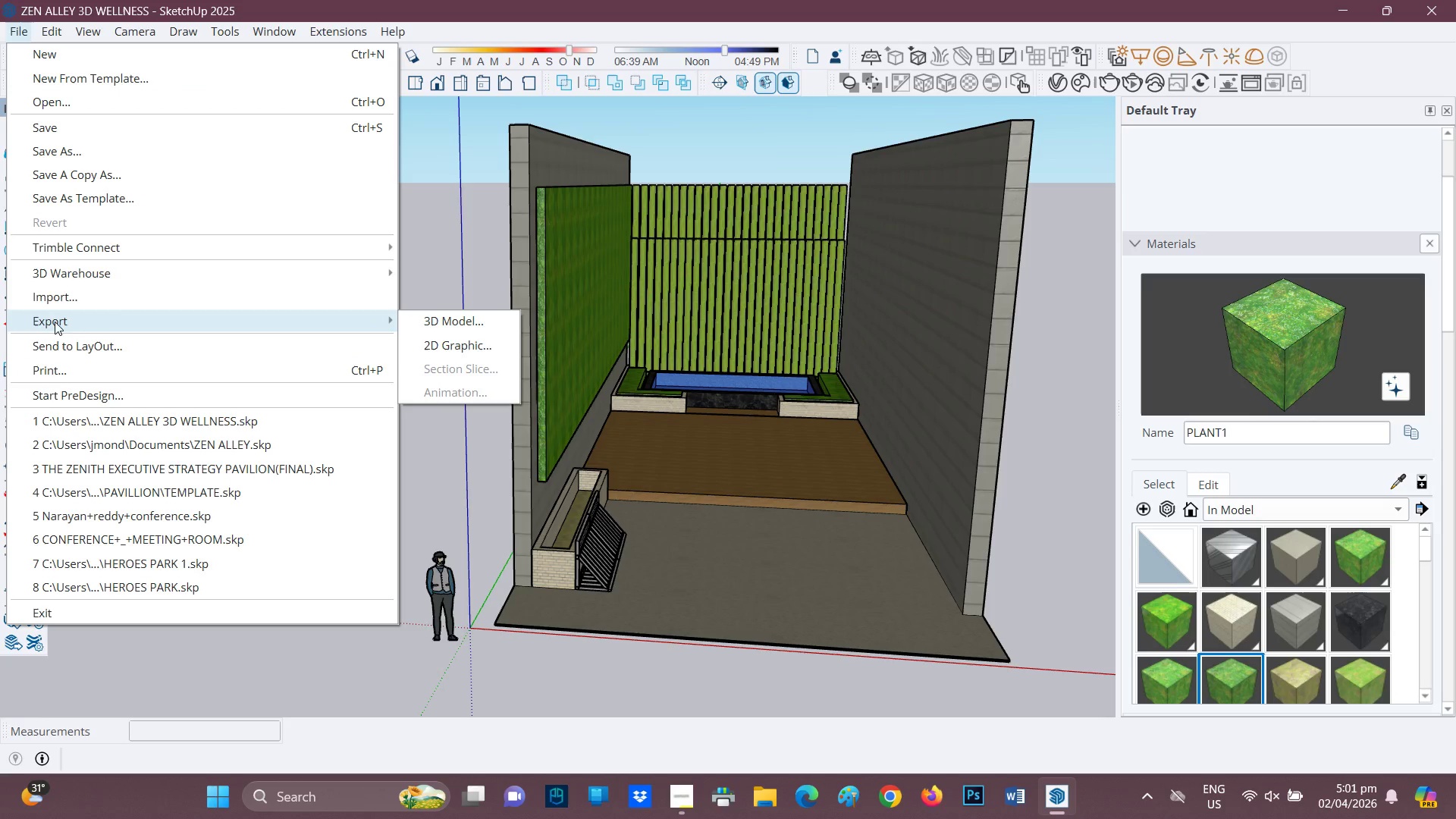 
left_click([472, 328])
 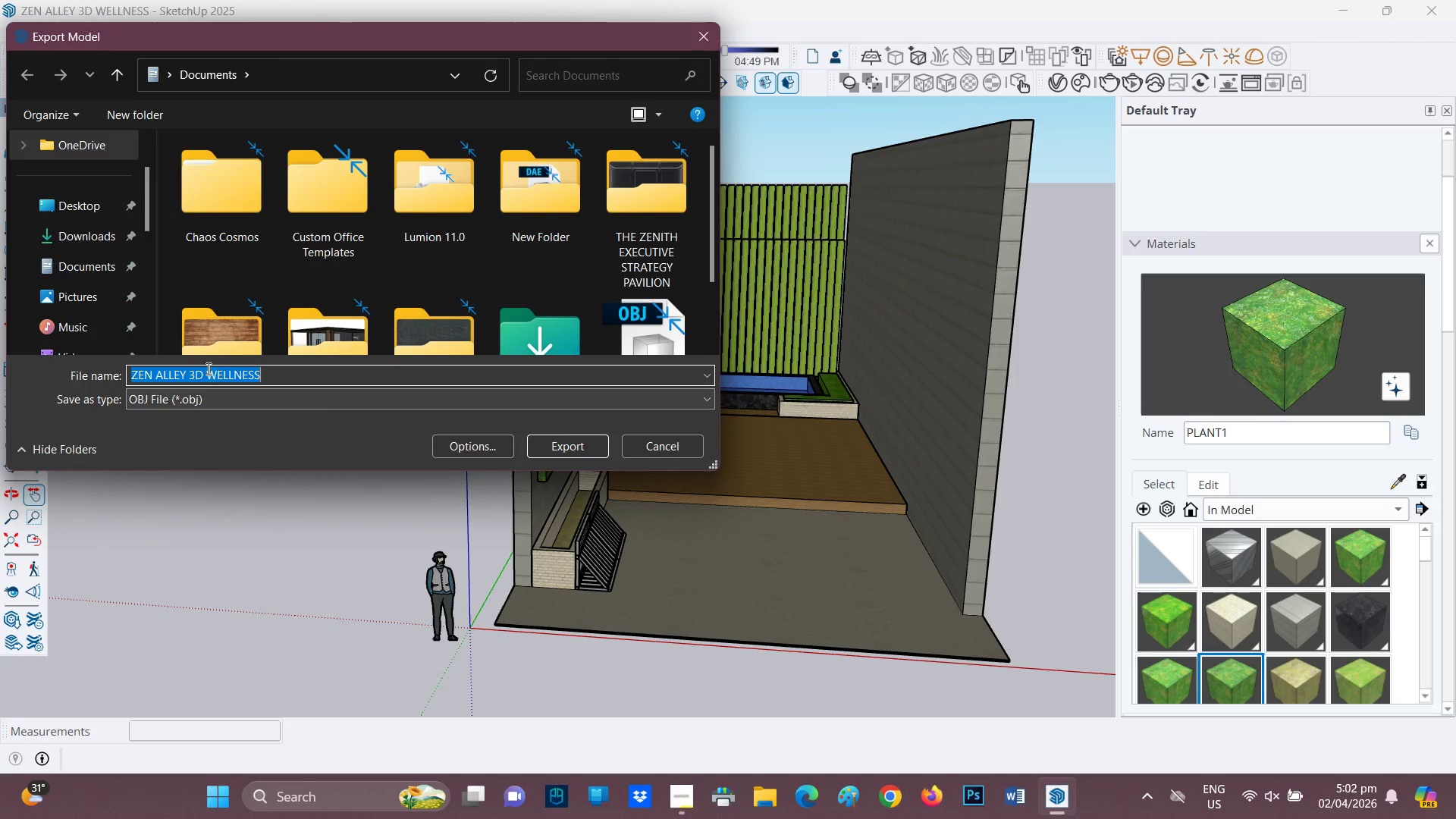 
left_click([224, 391])
 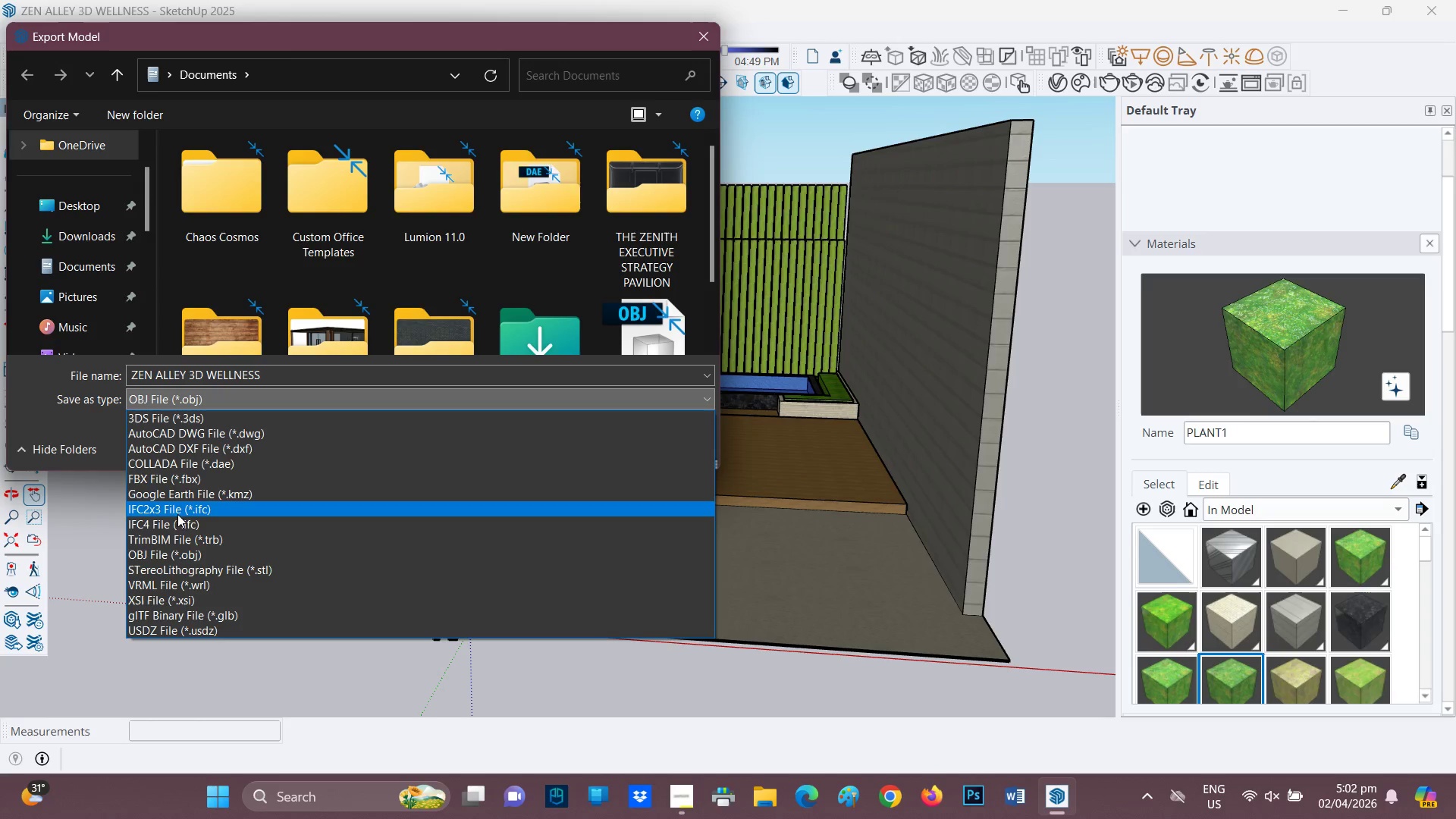 
left_click([177, 462])
 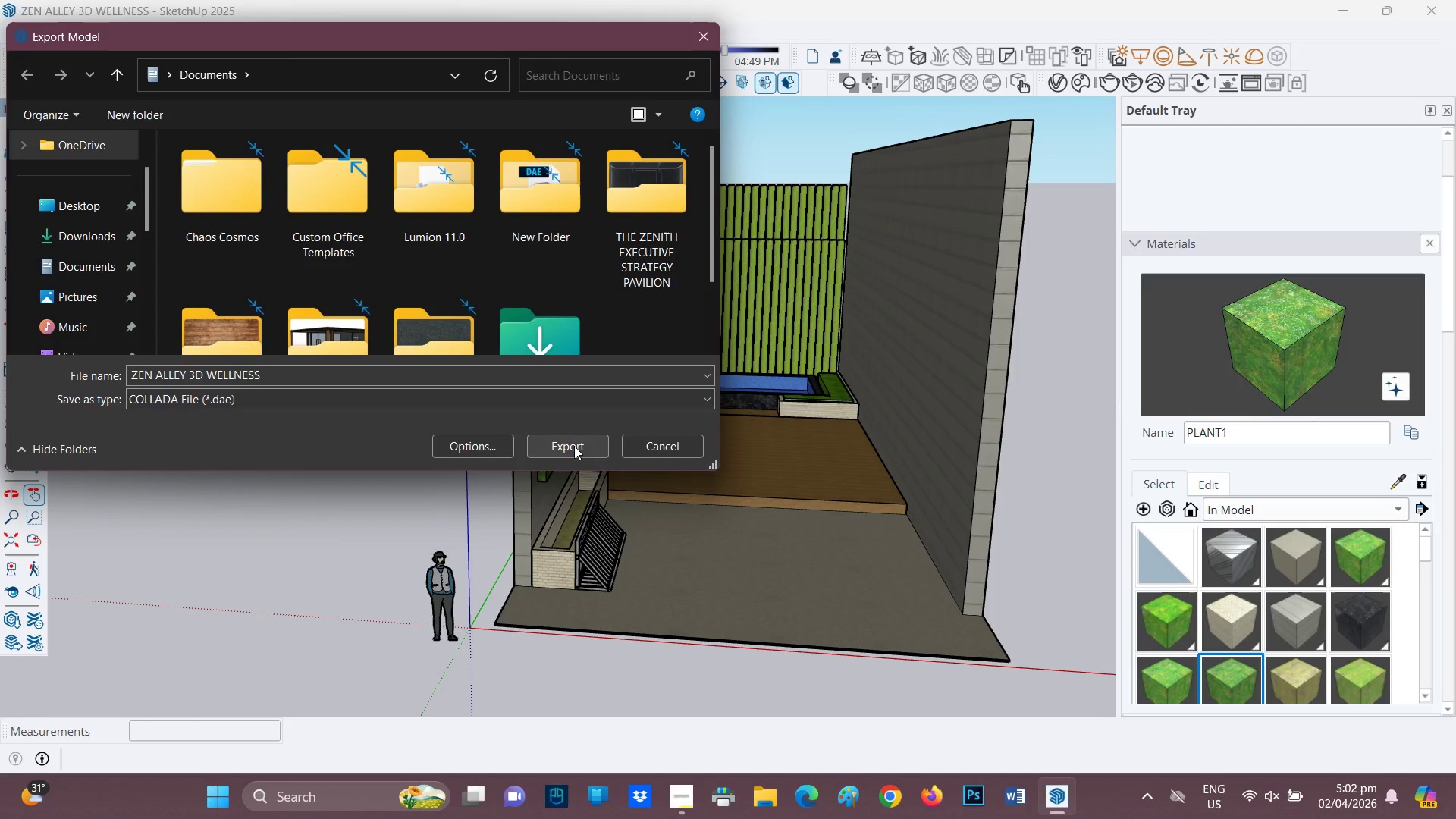 
left_click([573, 446])